 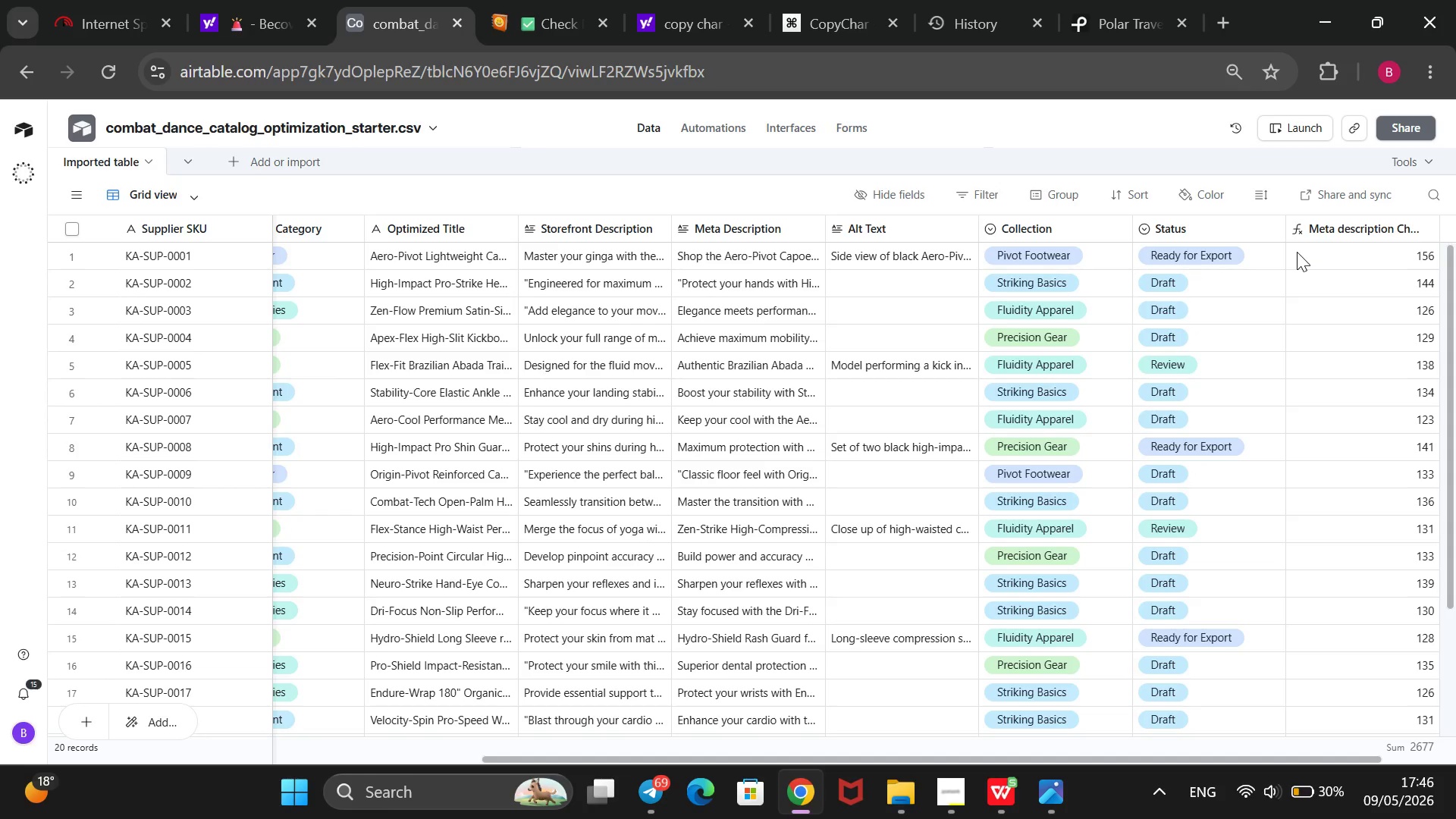 
left_click([1244, 284])
 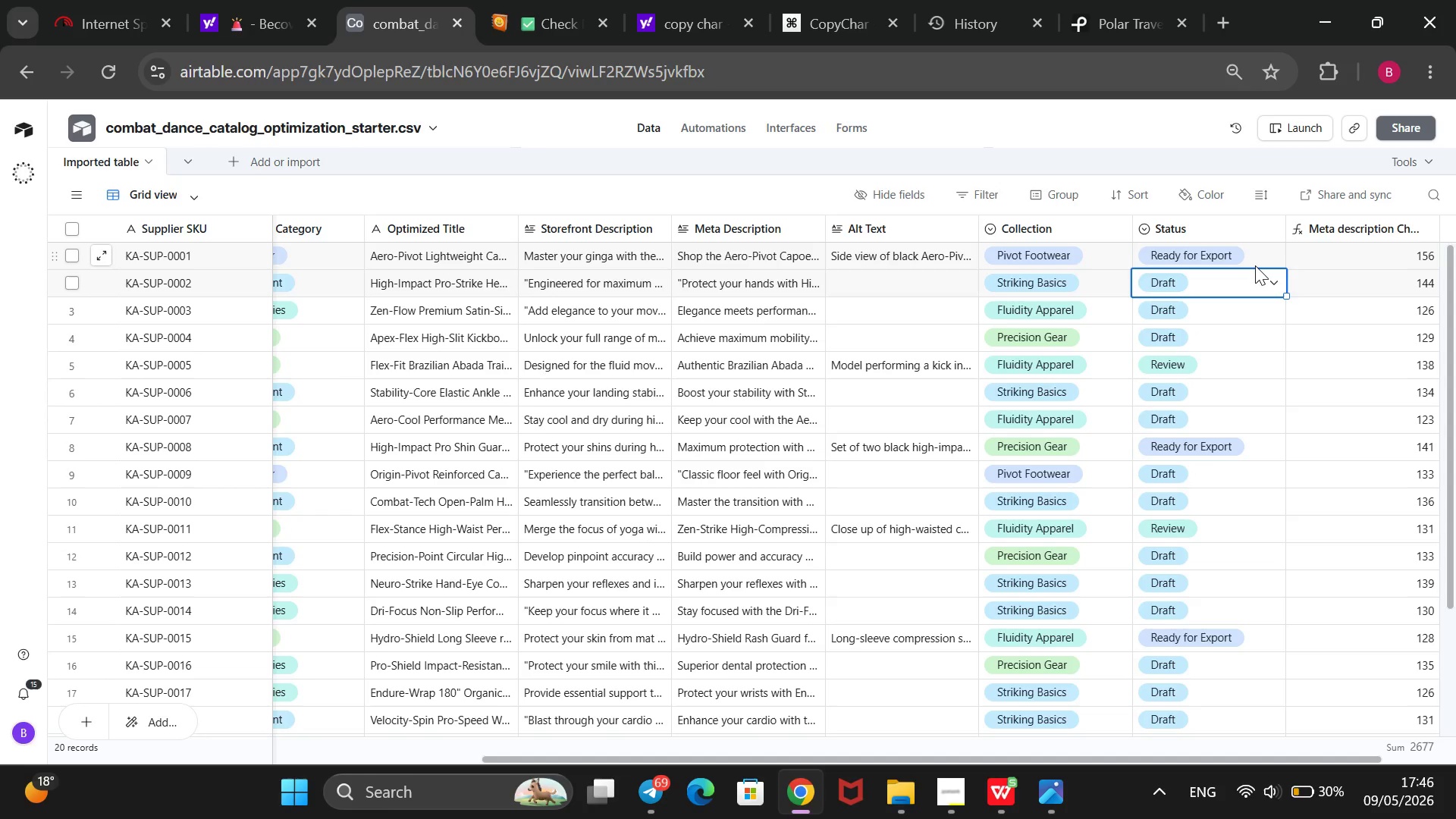 
left_click([1255, 265])
 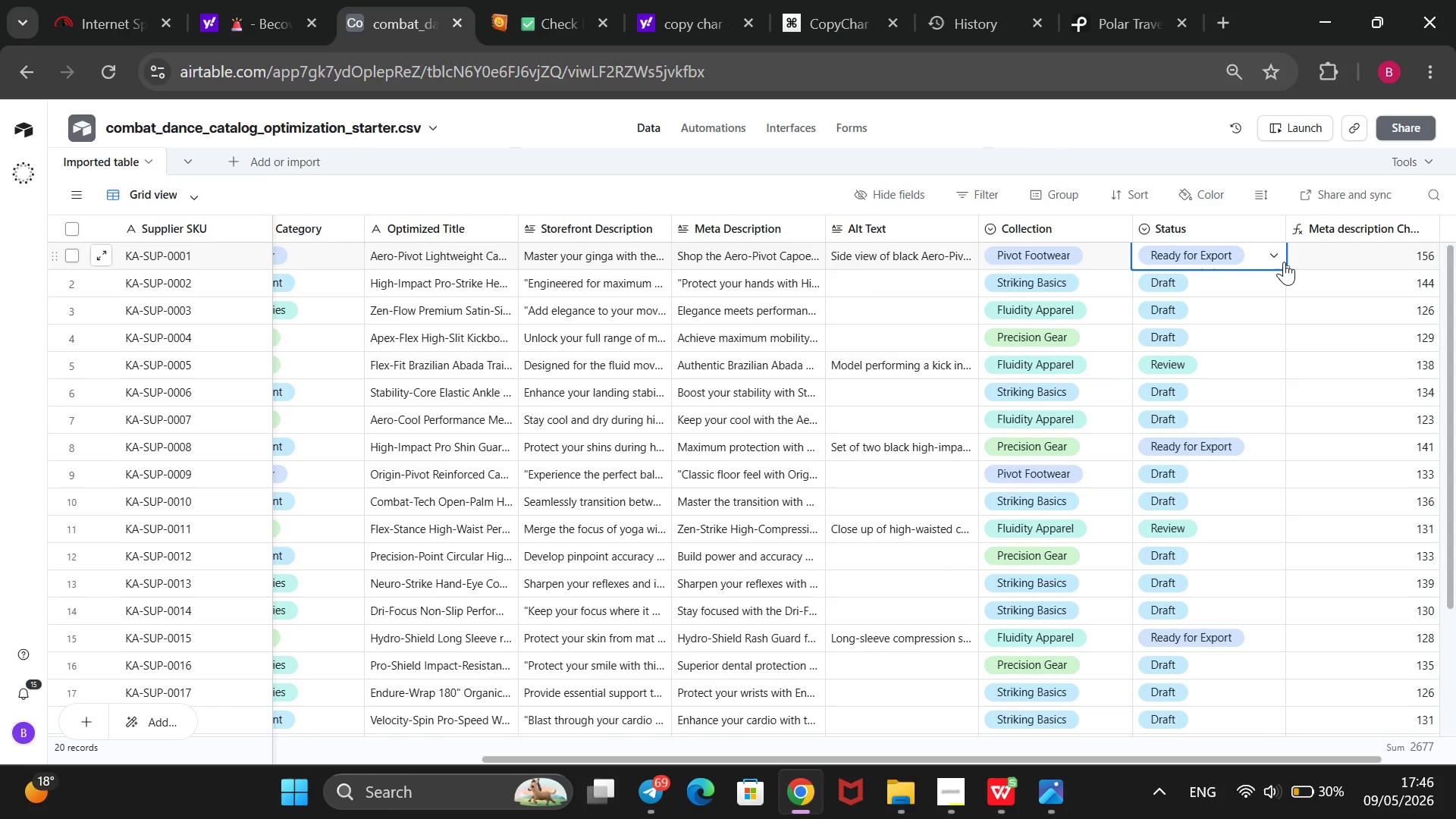 
left_click_drag(start_coordinate=[1286, 266], to_coordinate=[1220, 593])
 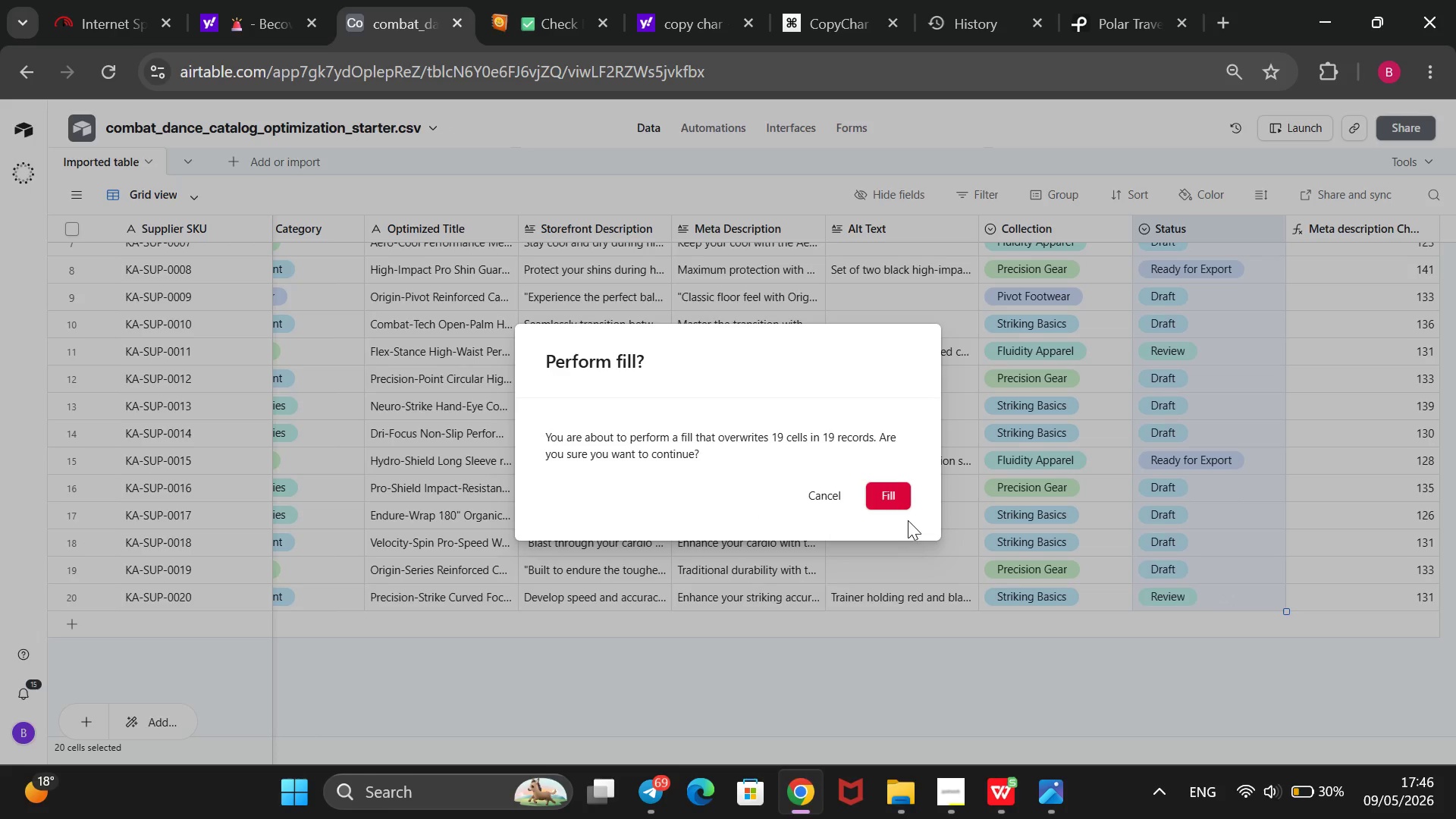 
left_click([892, 496])
 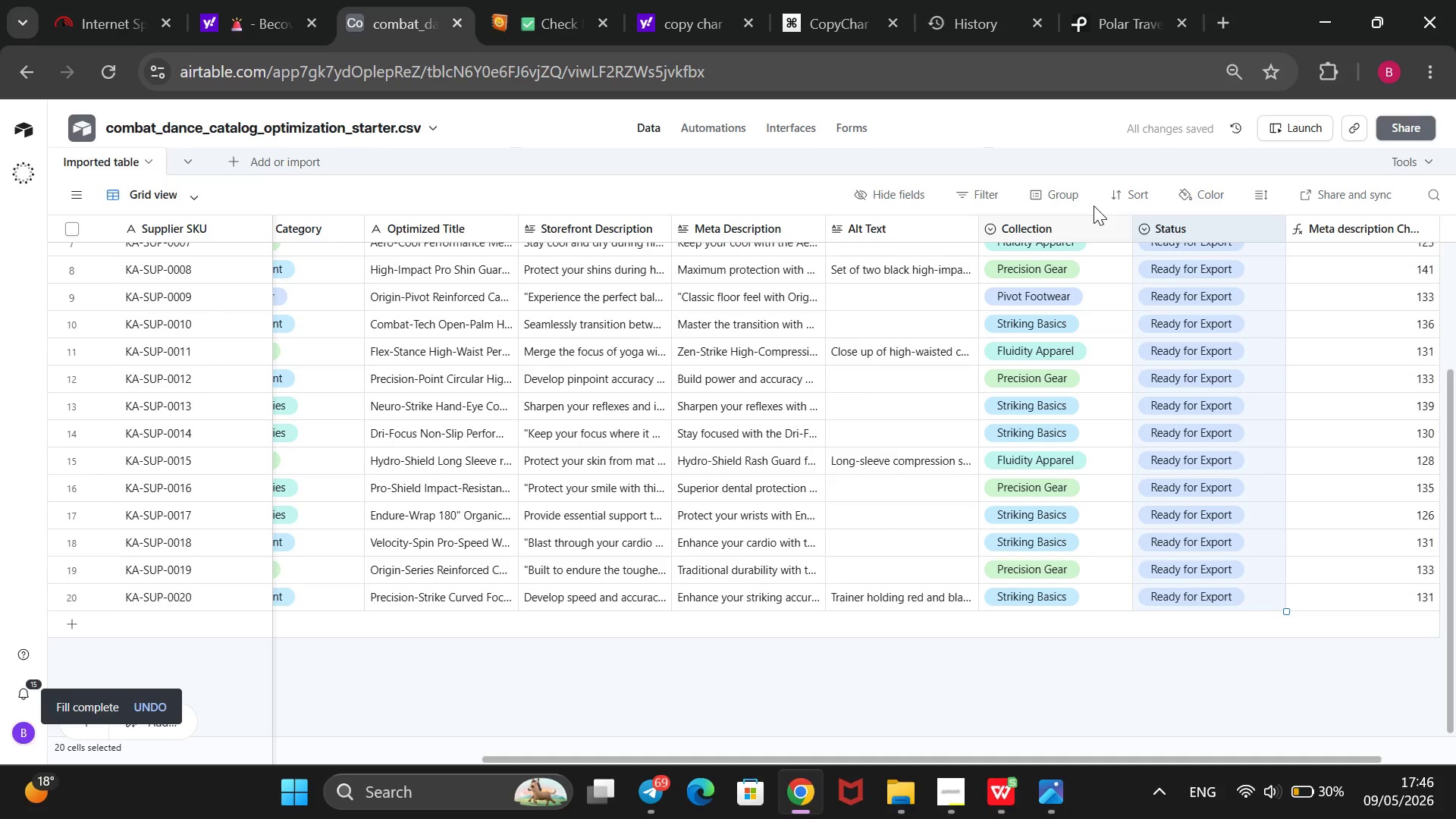 
left_click([1156, 226])
 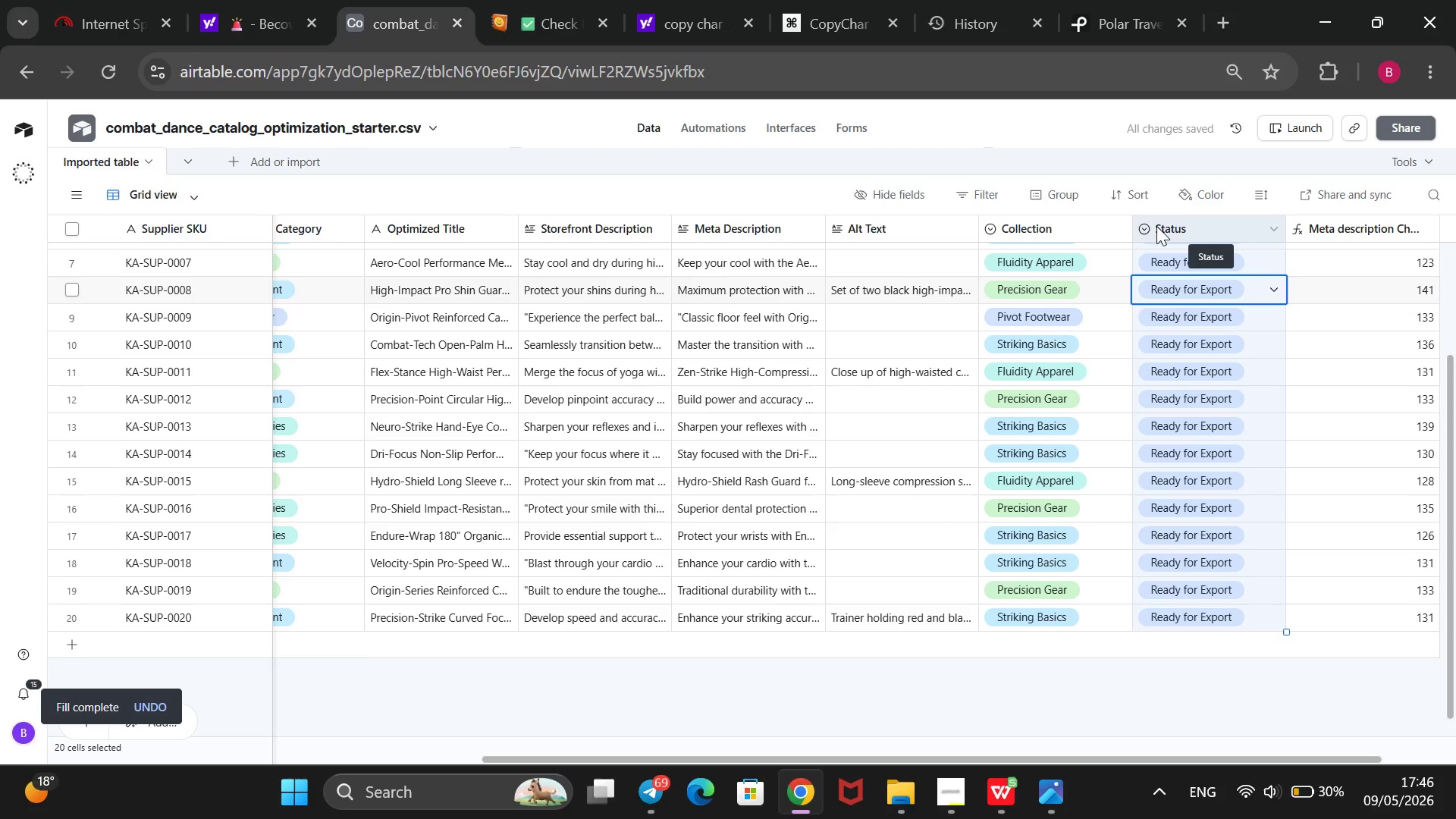 
right_click([1156, 226])
 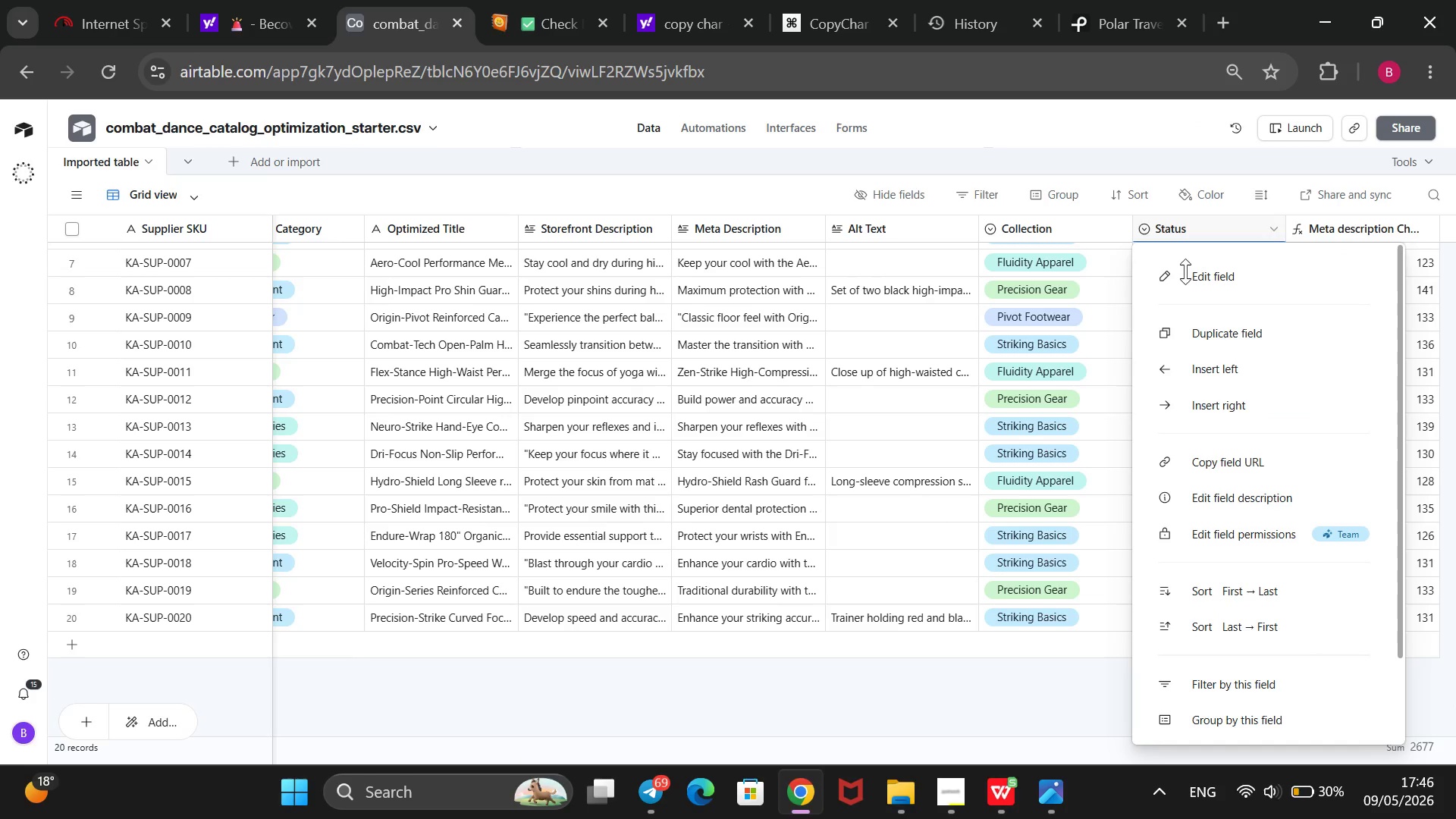 
left_click([1202, 283])
 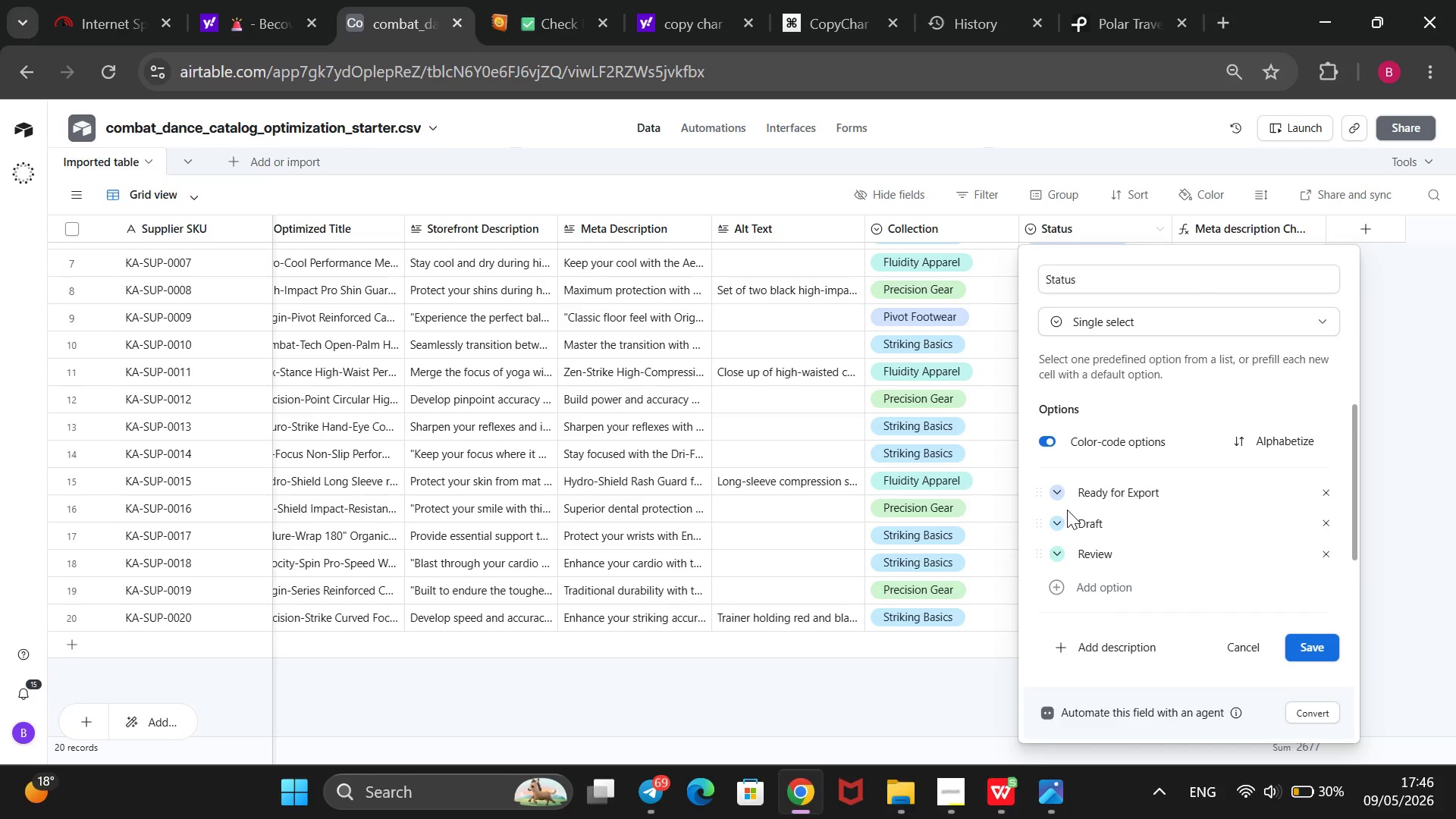 
left_click([1059, 486])
 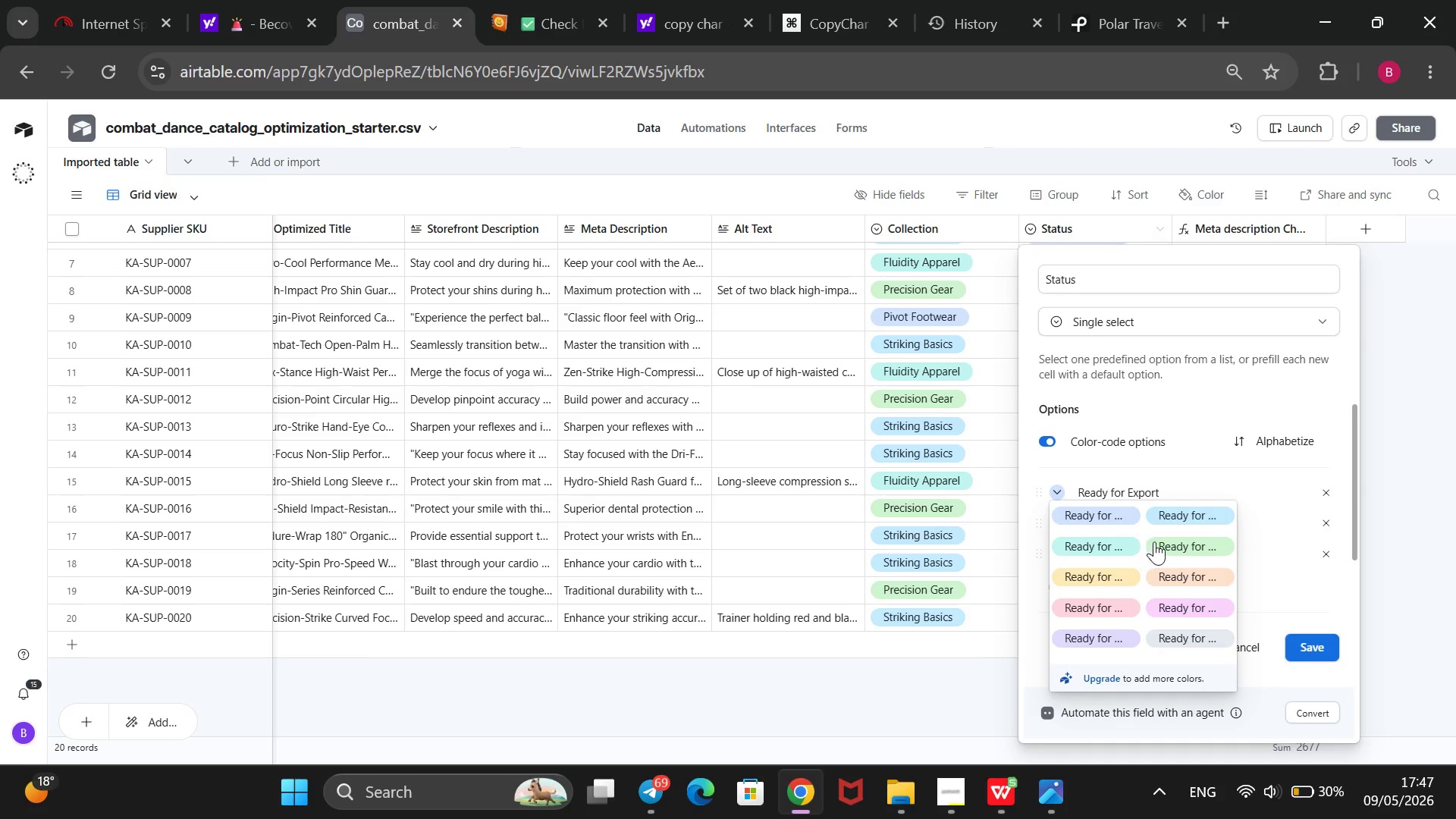 
left_click([1168, 543])
 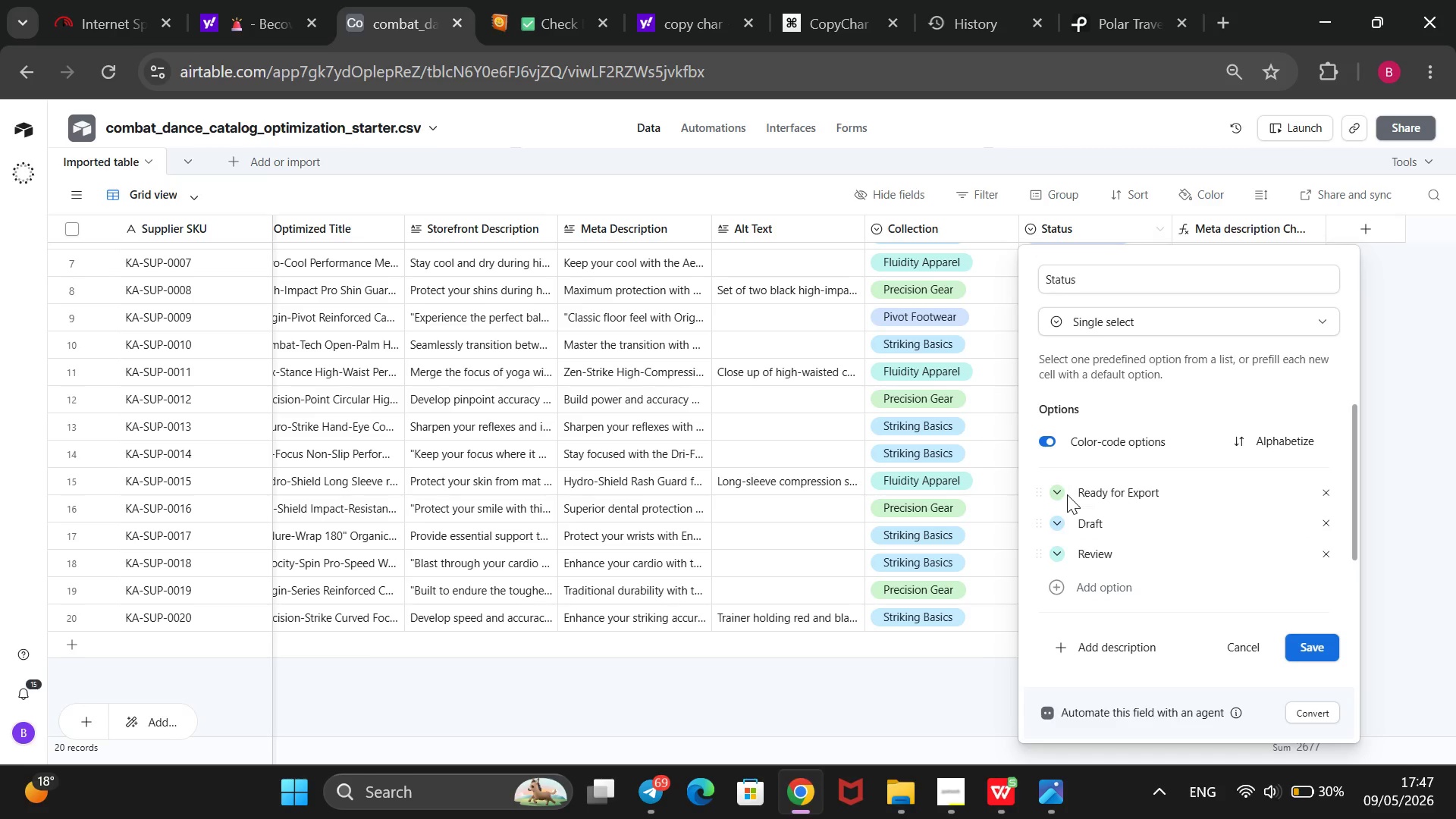 
left_click([1060, 494])
 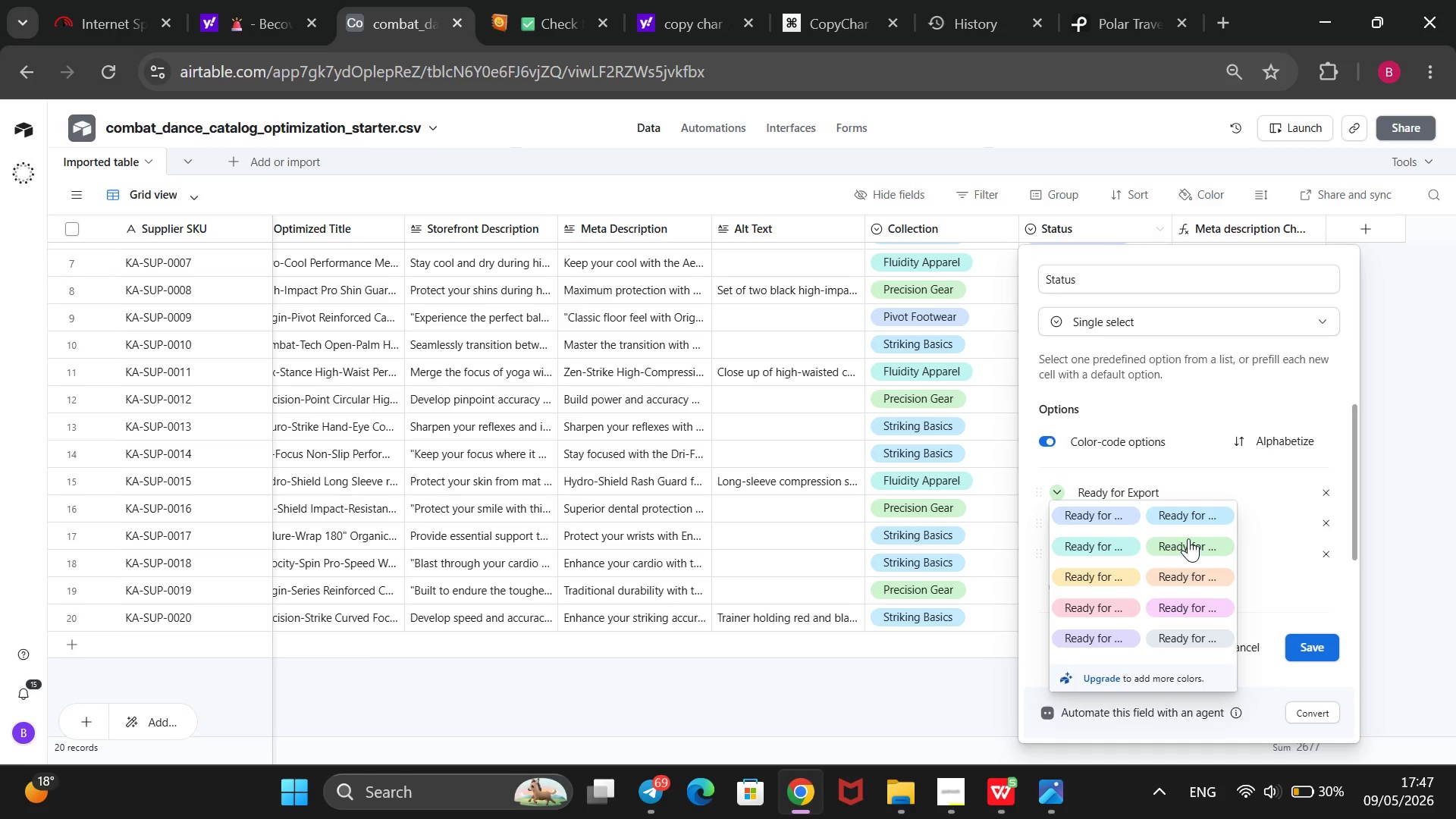 
left_click([1188, 538])
 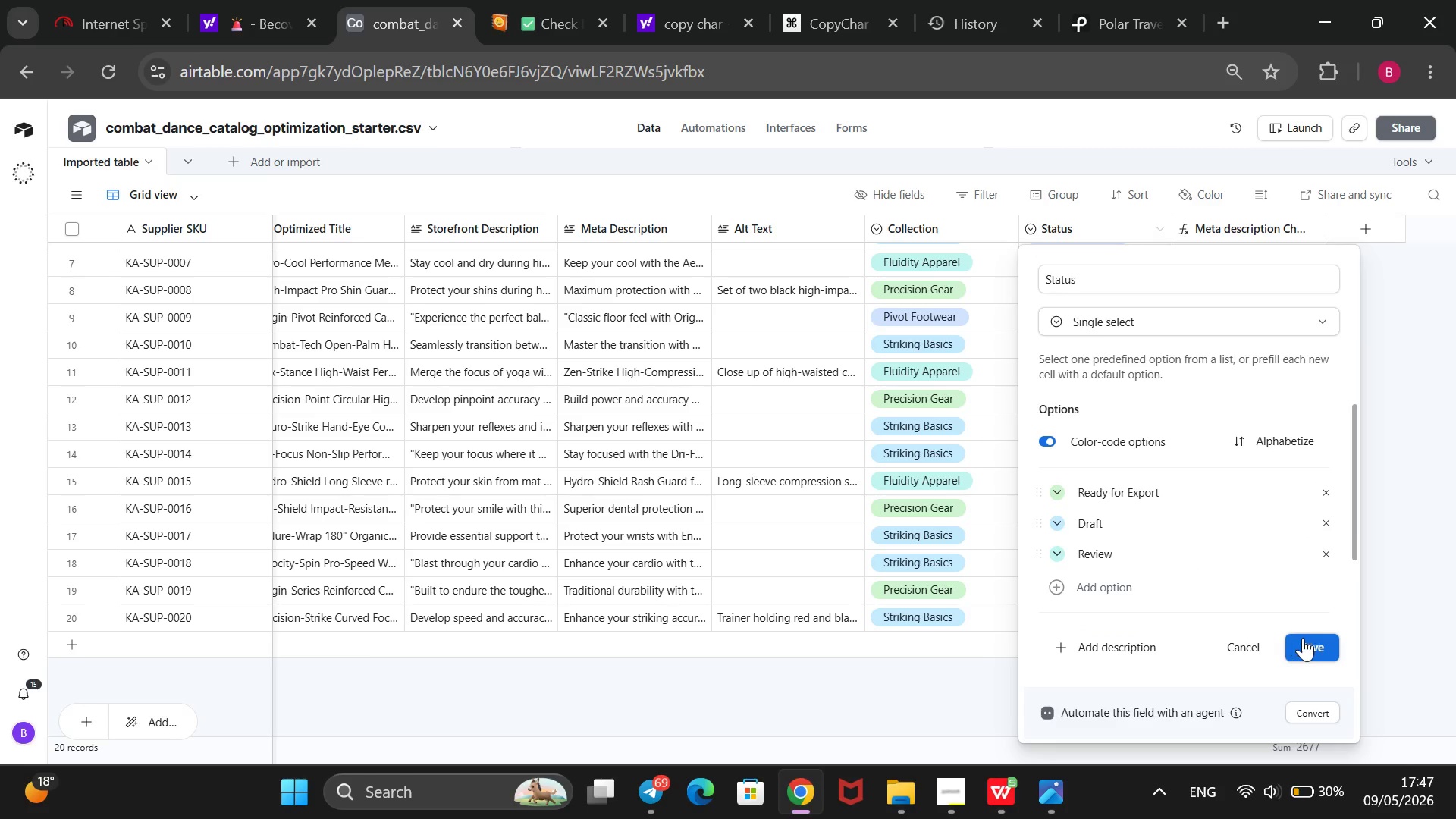 
left_click([1309, 642])
 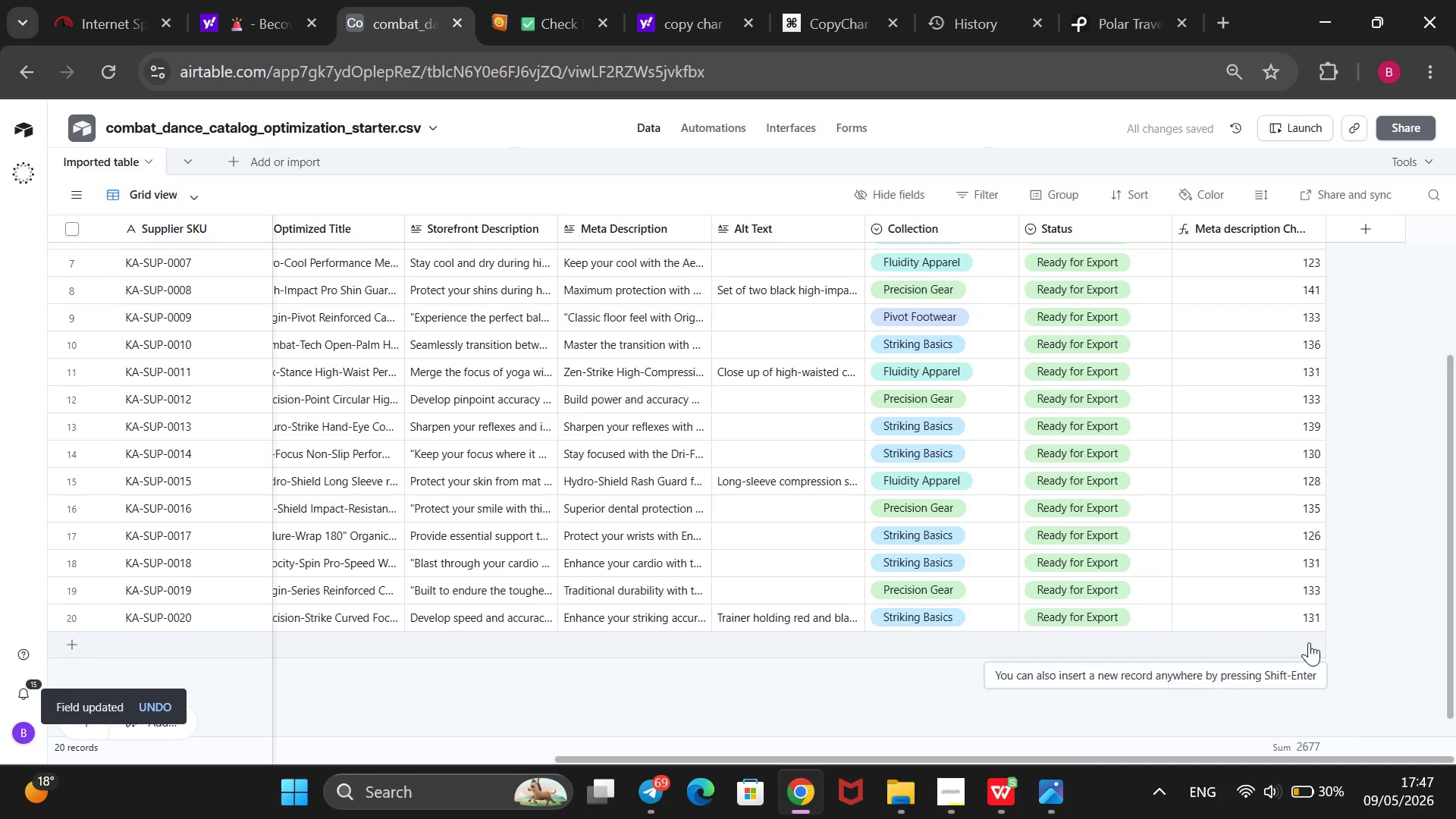 
scroll: coordinate [1200, 276], scroll_direction: up, amount: 29.0
 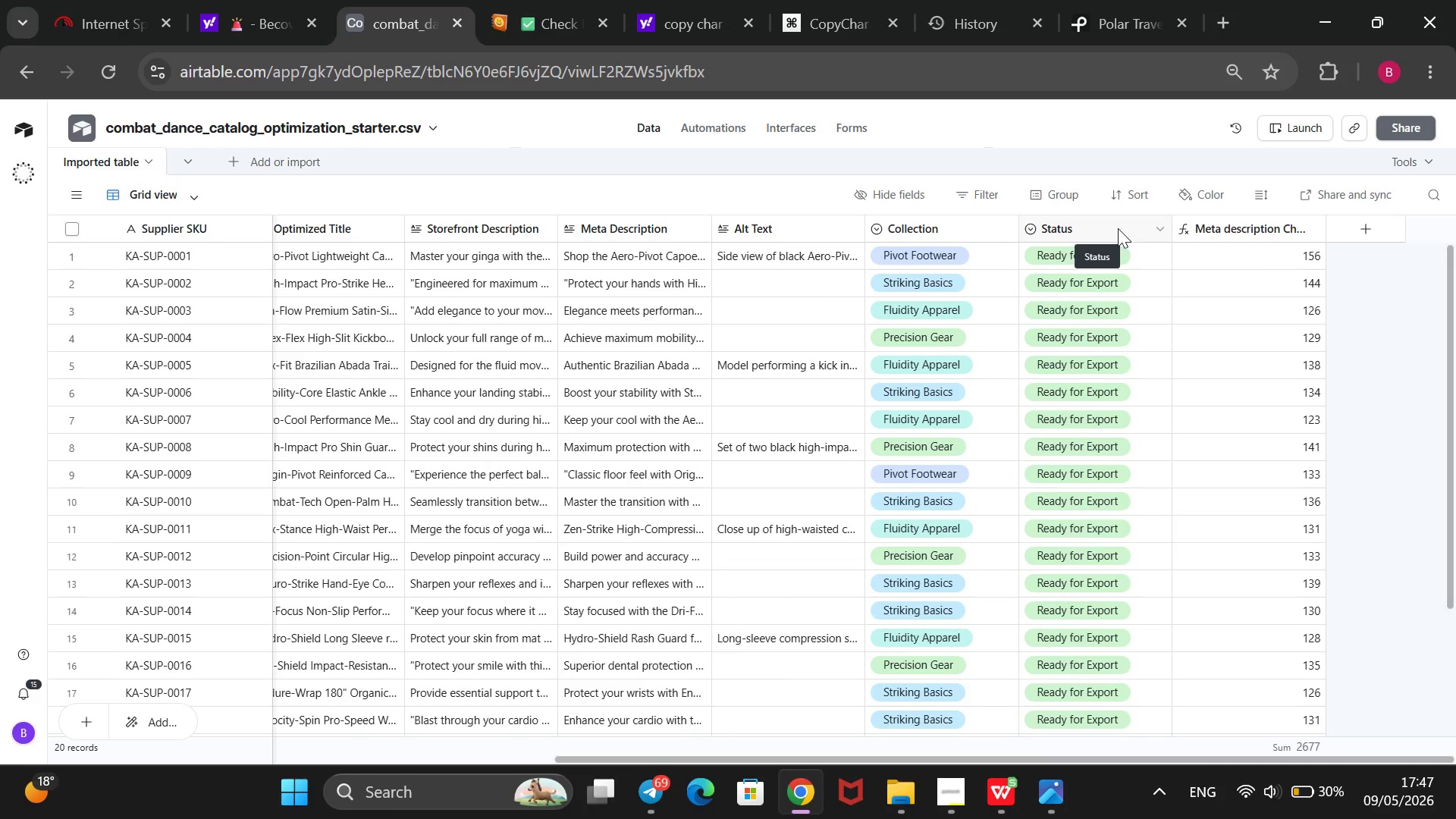 
right_click([1118, 228])
 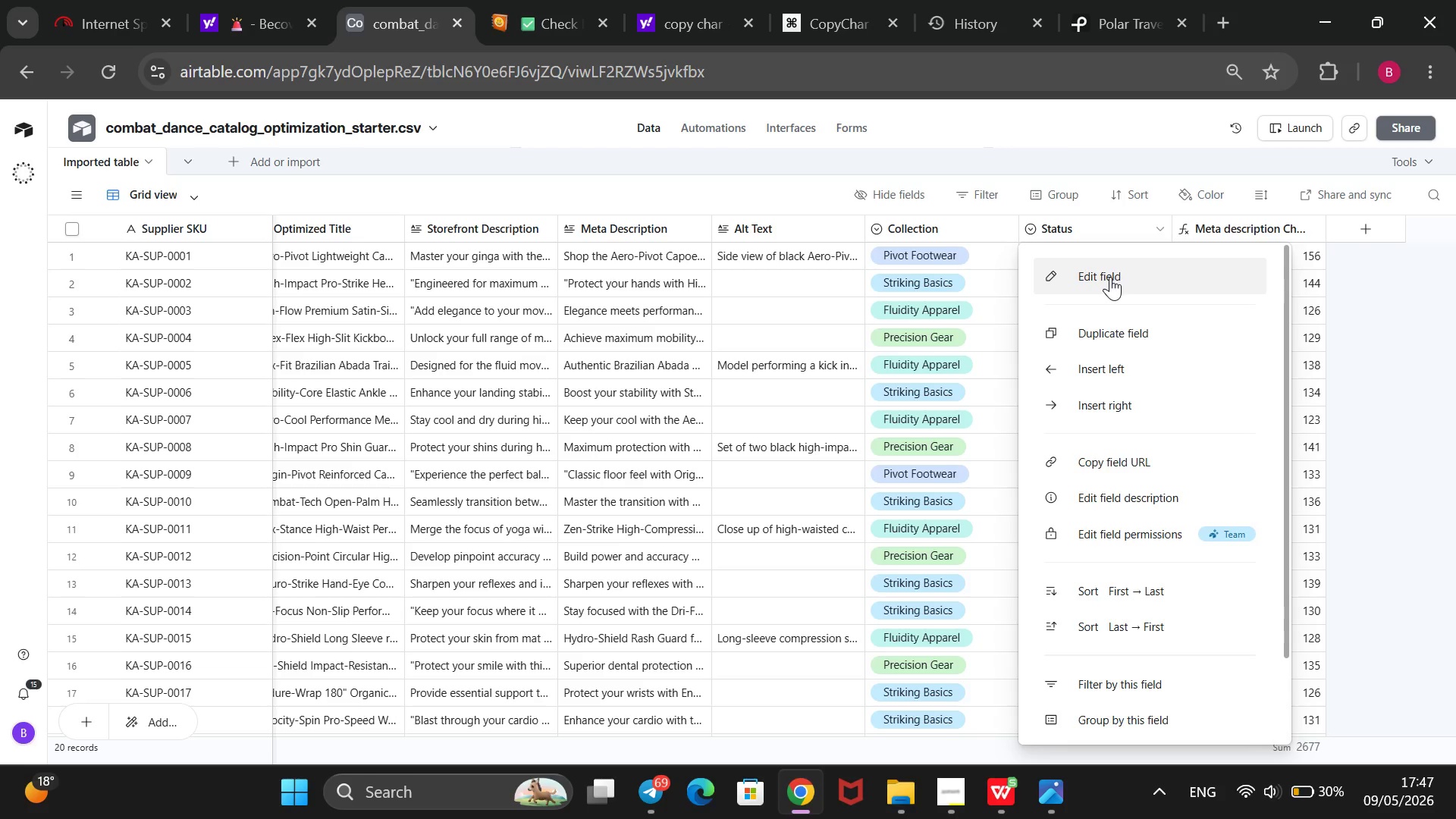 
left_click([1110, 275])
 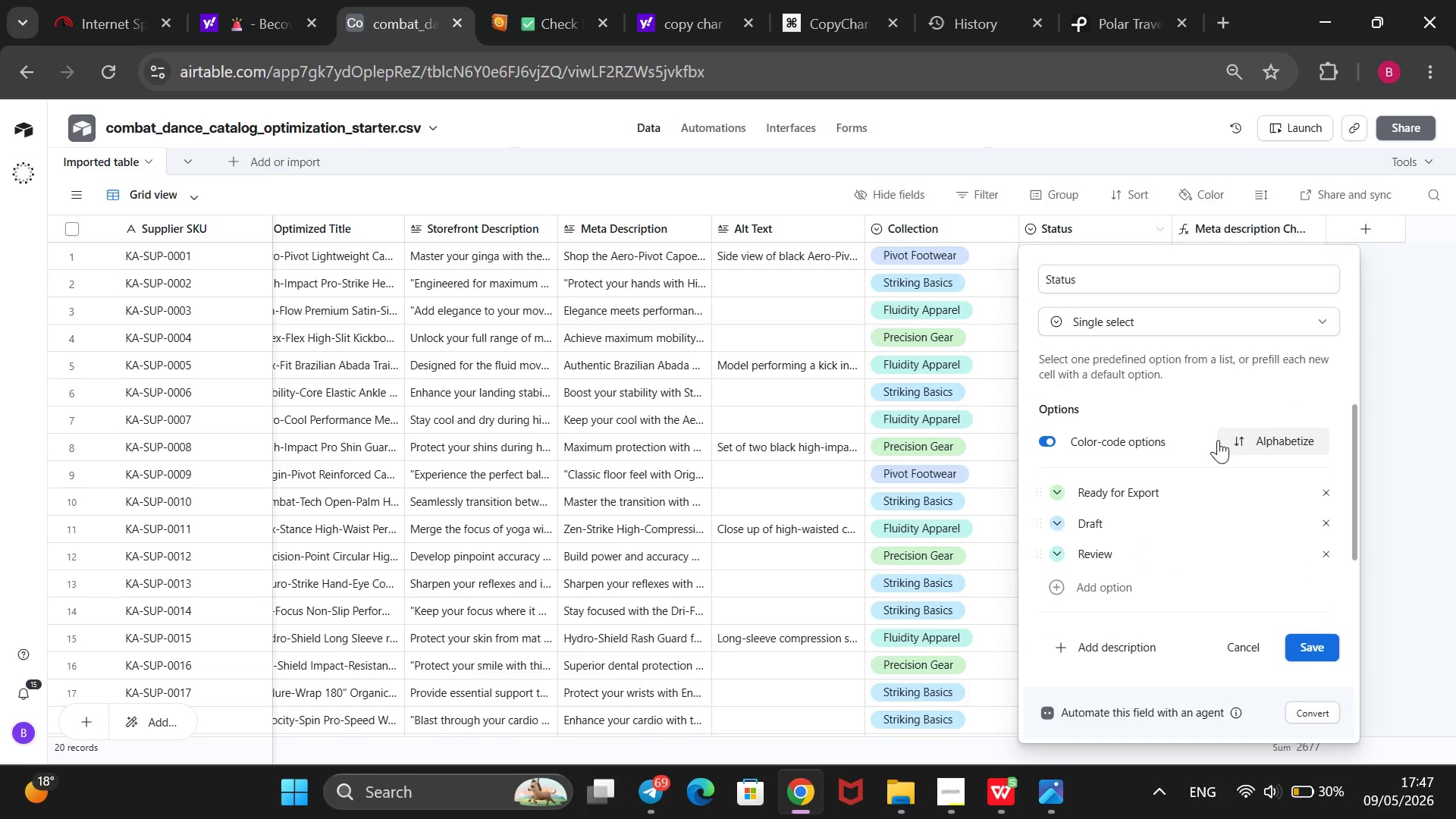 
wait(8.64)
 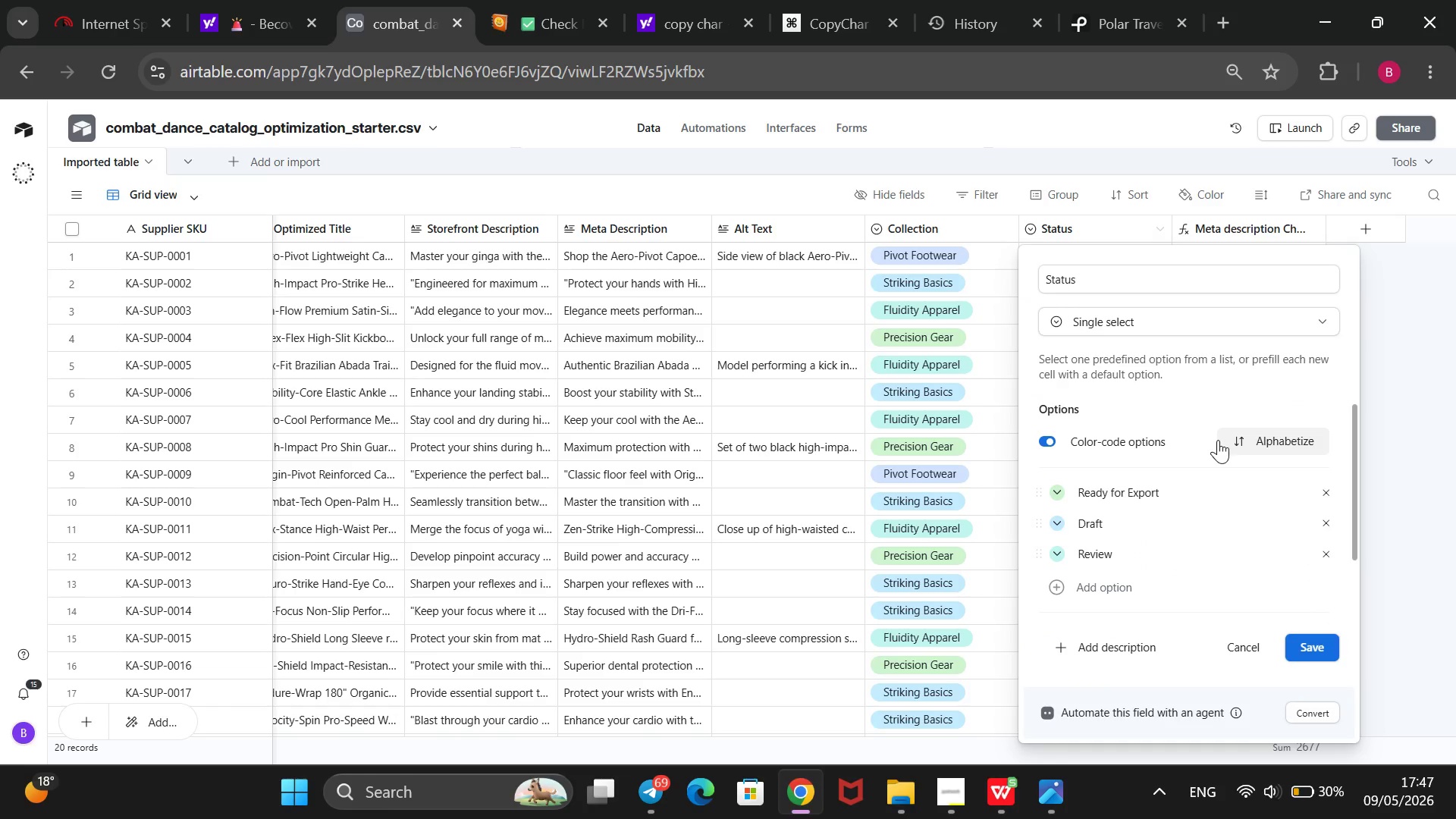 
left_click([1059, 551])
 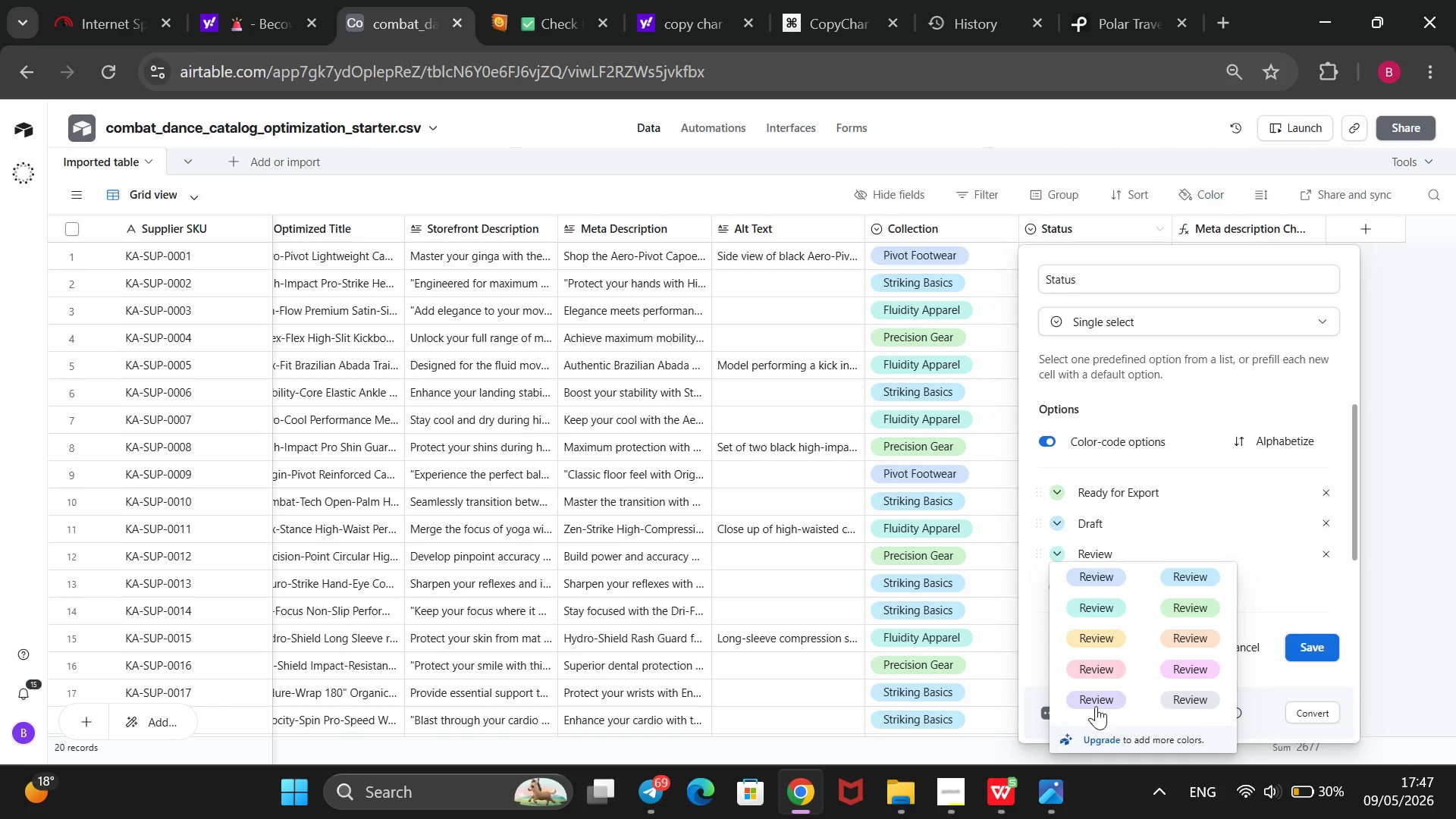 
left_click([1096, 698])
 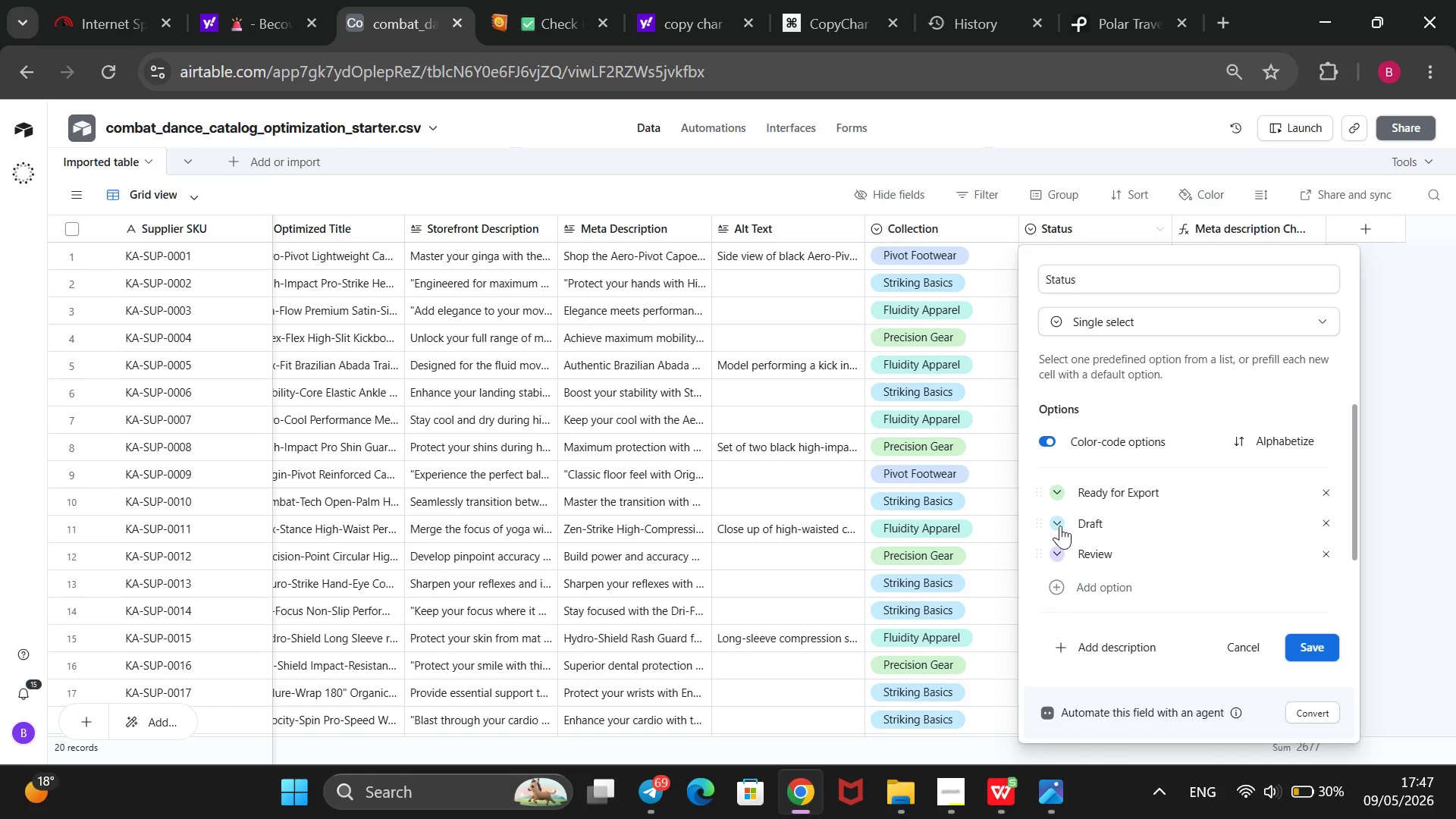 
left_click([1060, 521])
 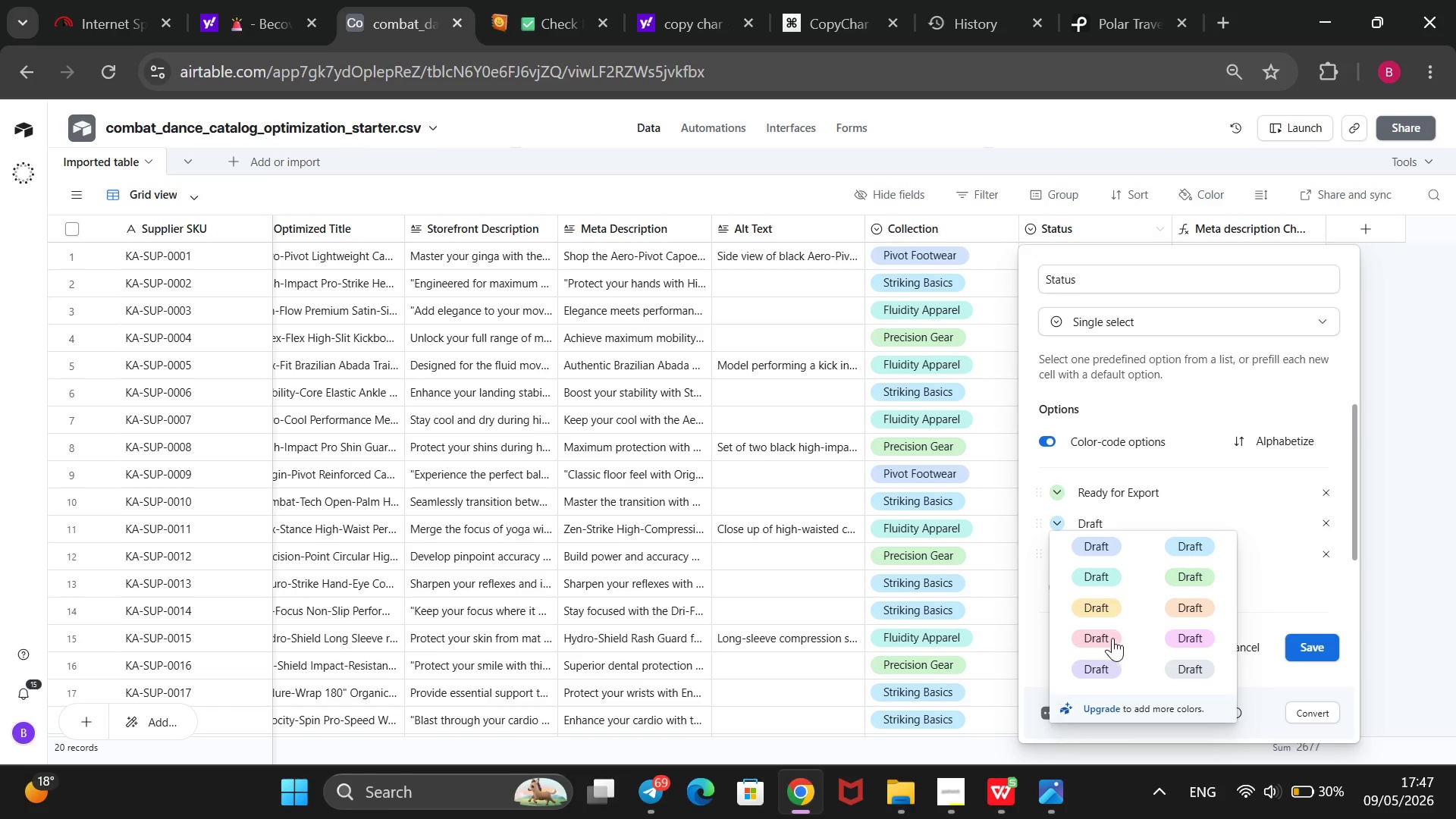 
left_click([1109, 639])
 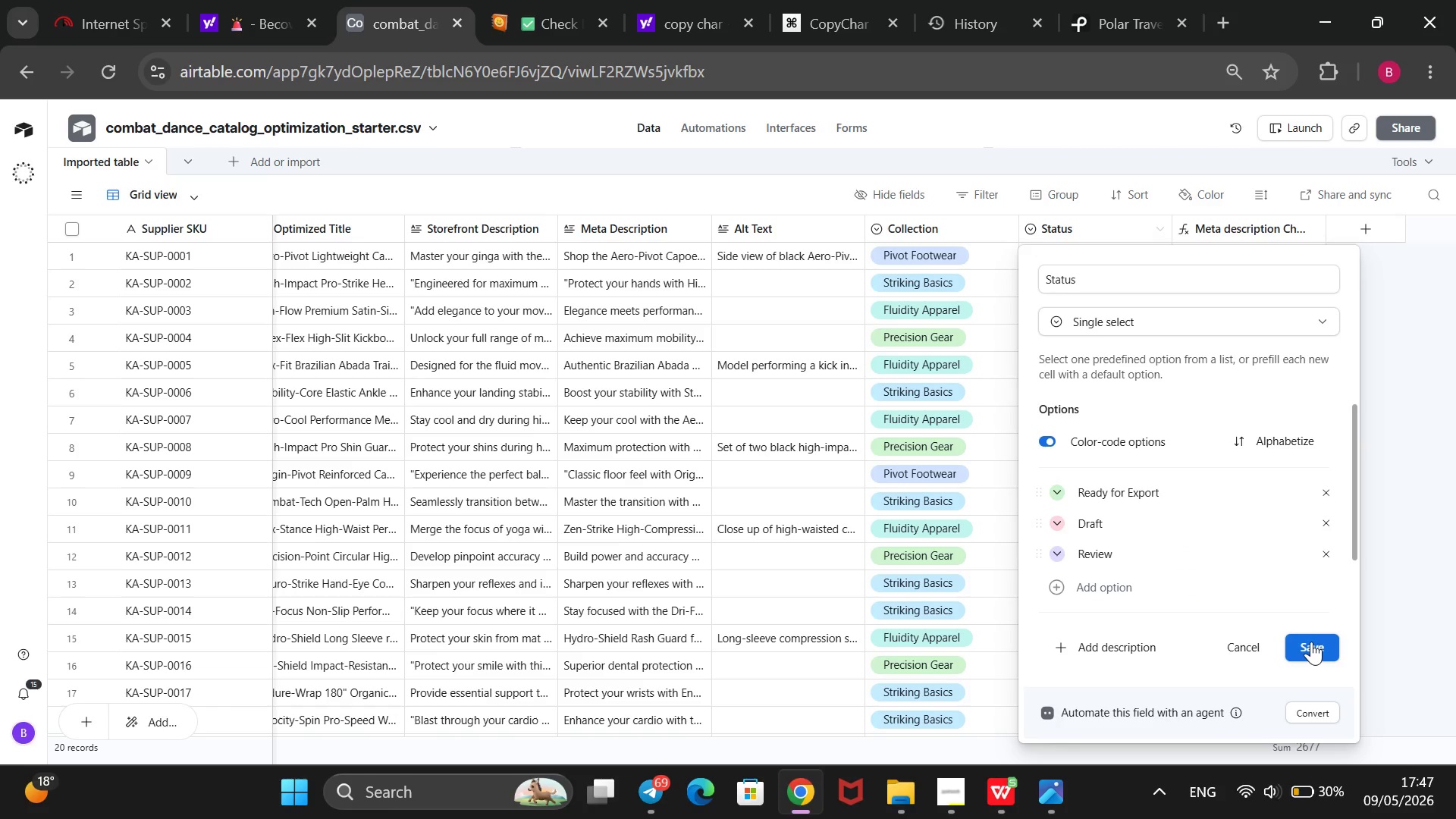 
left_click([1311, 642])
 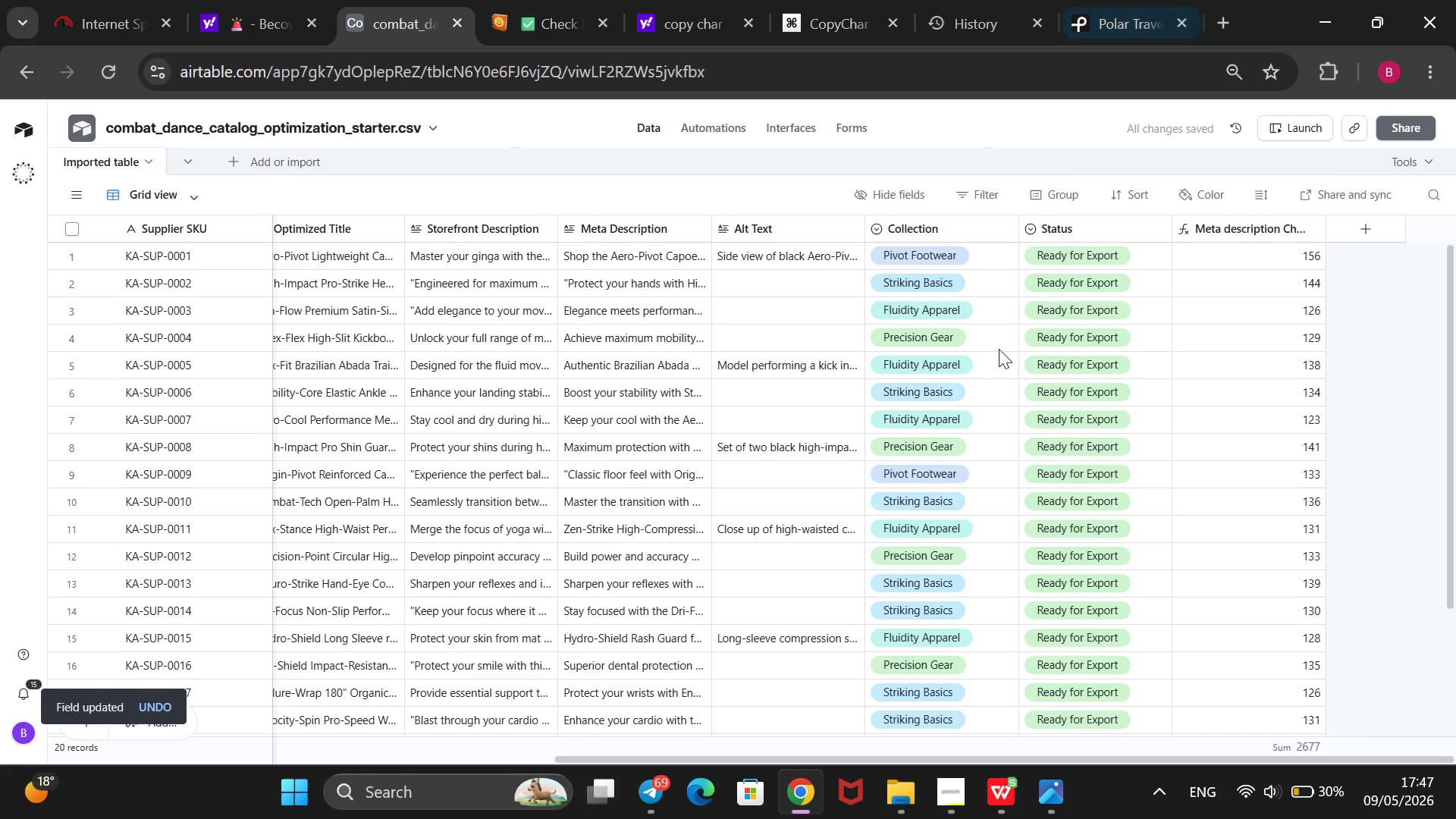 